 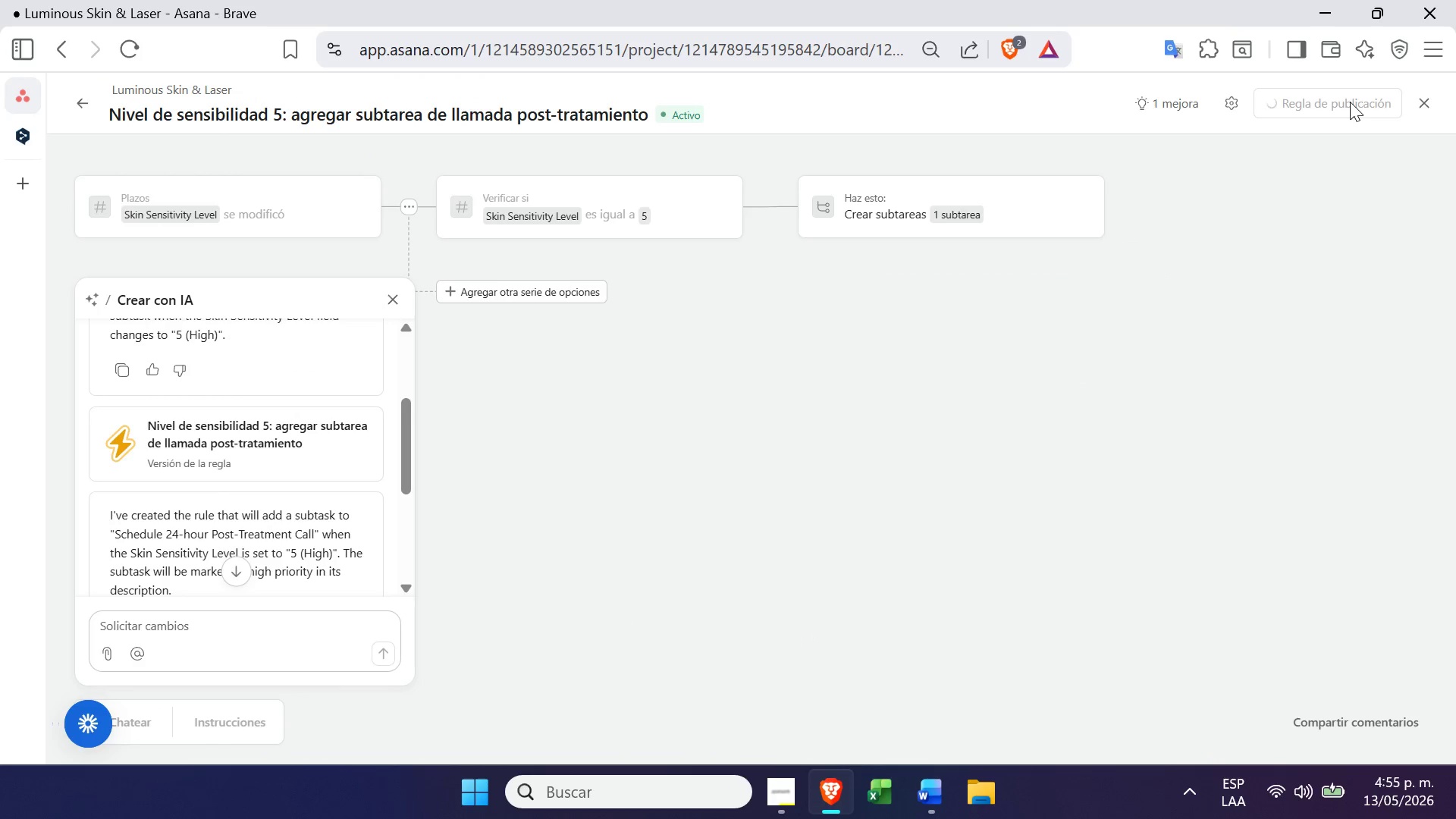 
mouse_move([109, 134])
 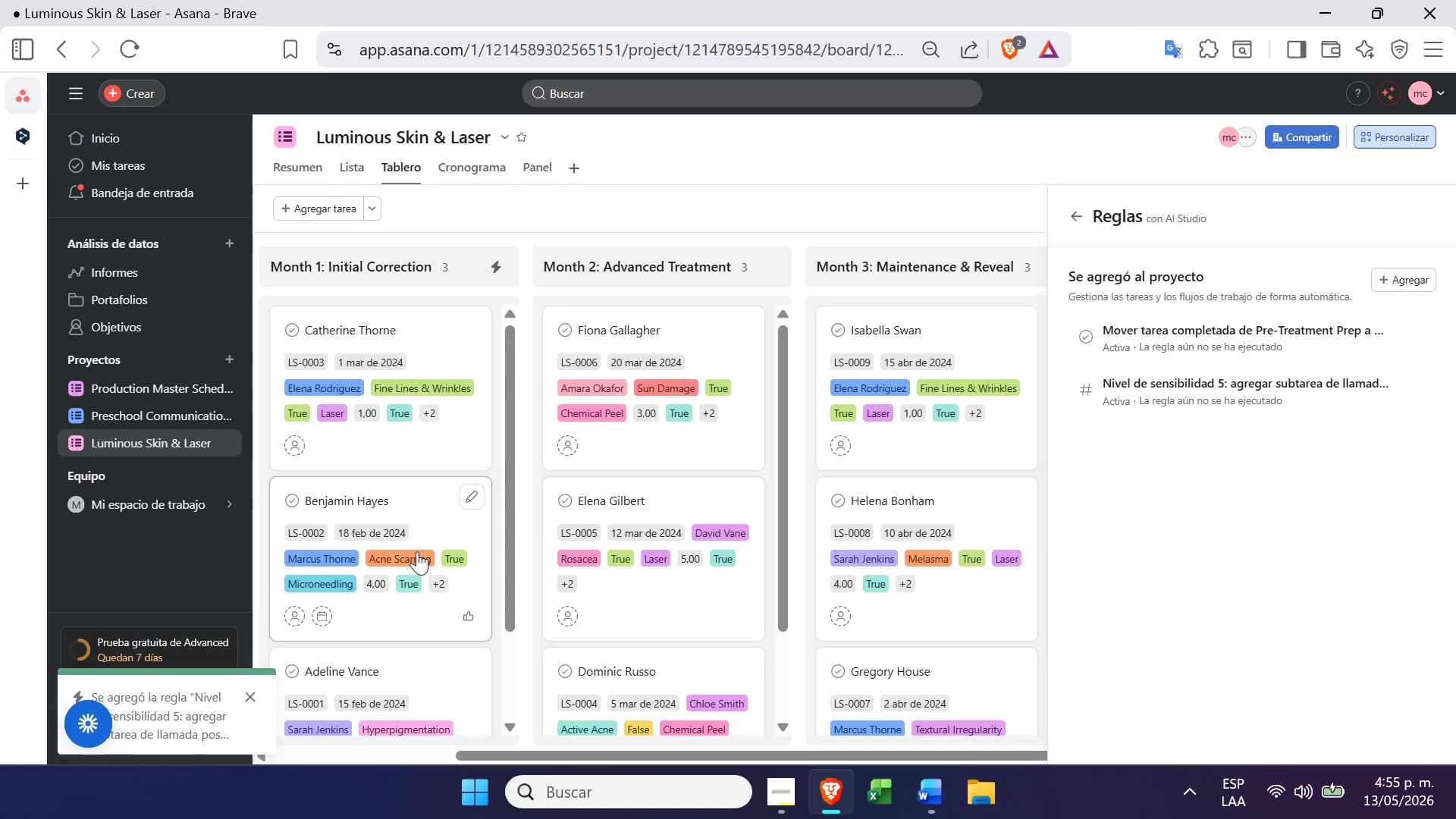 
left_click([444, 523])
 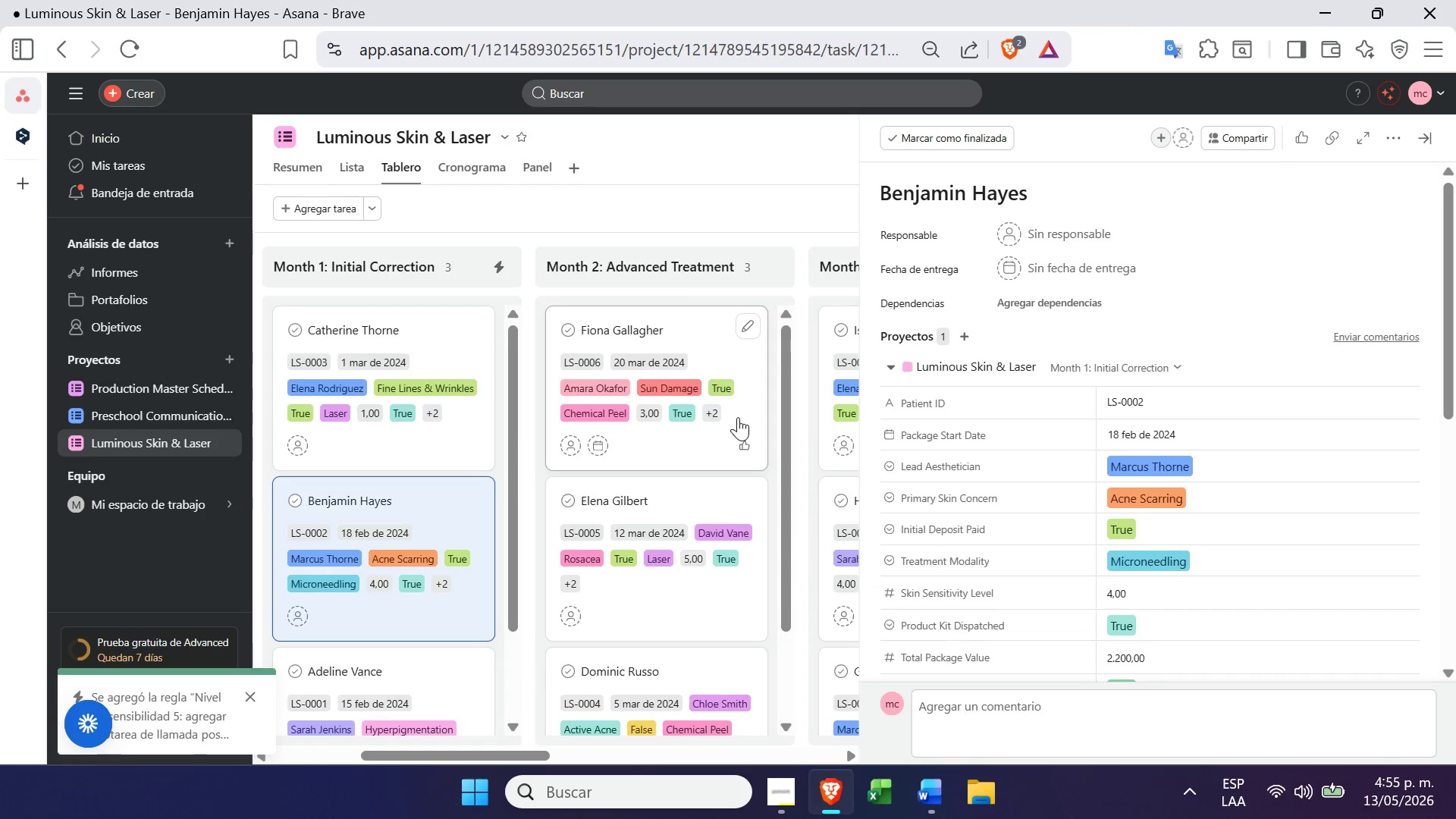 
mouse_move([936, 434])
 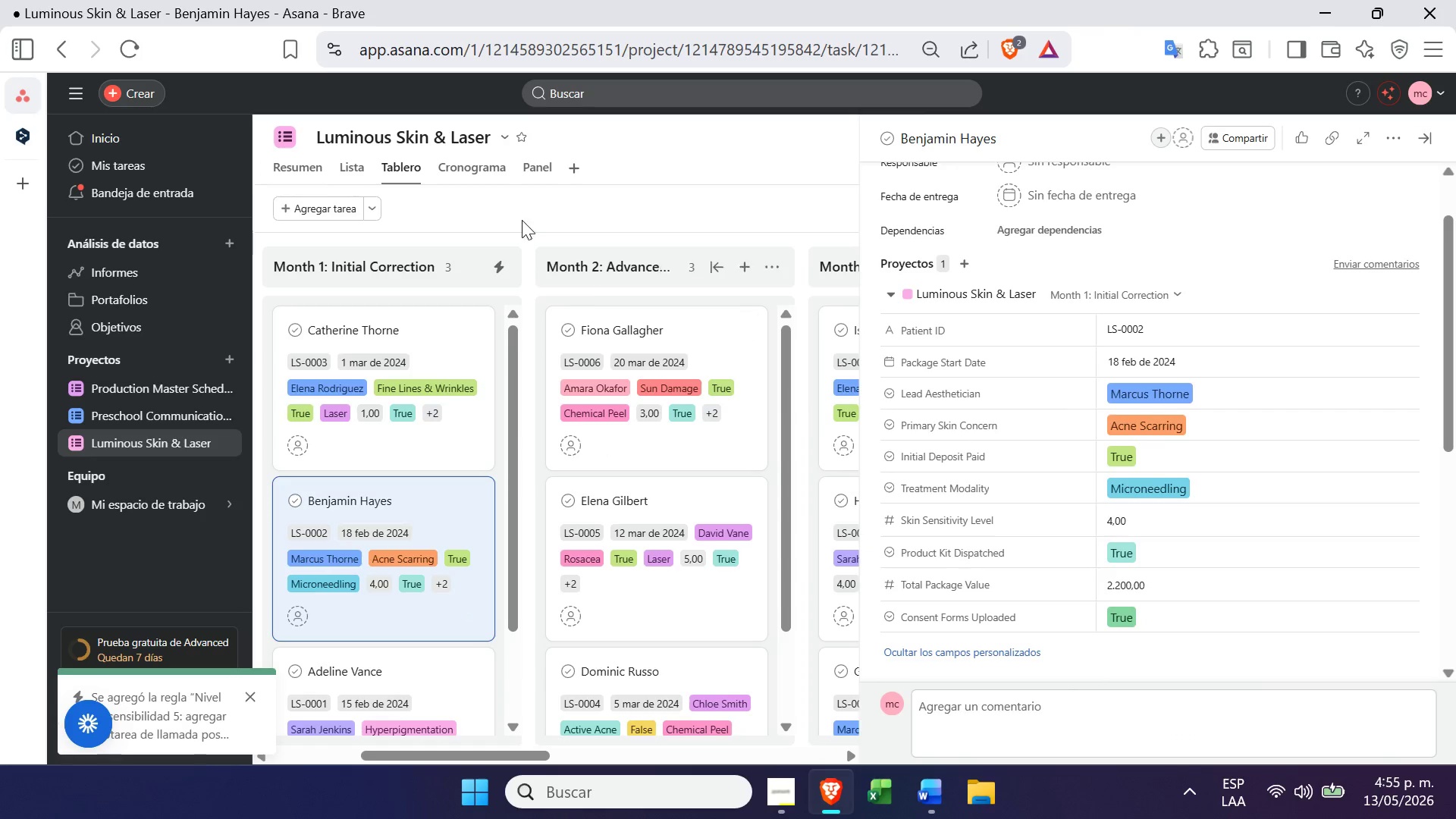 
left_click([546, 210])
 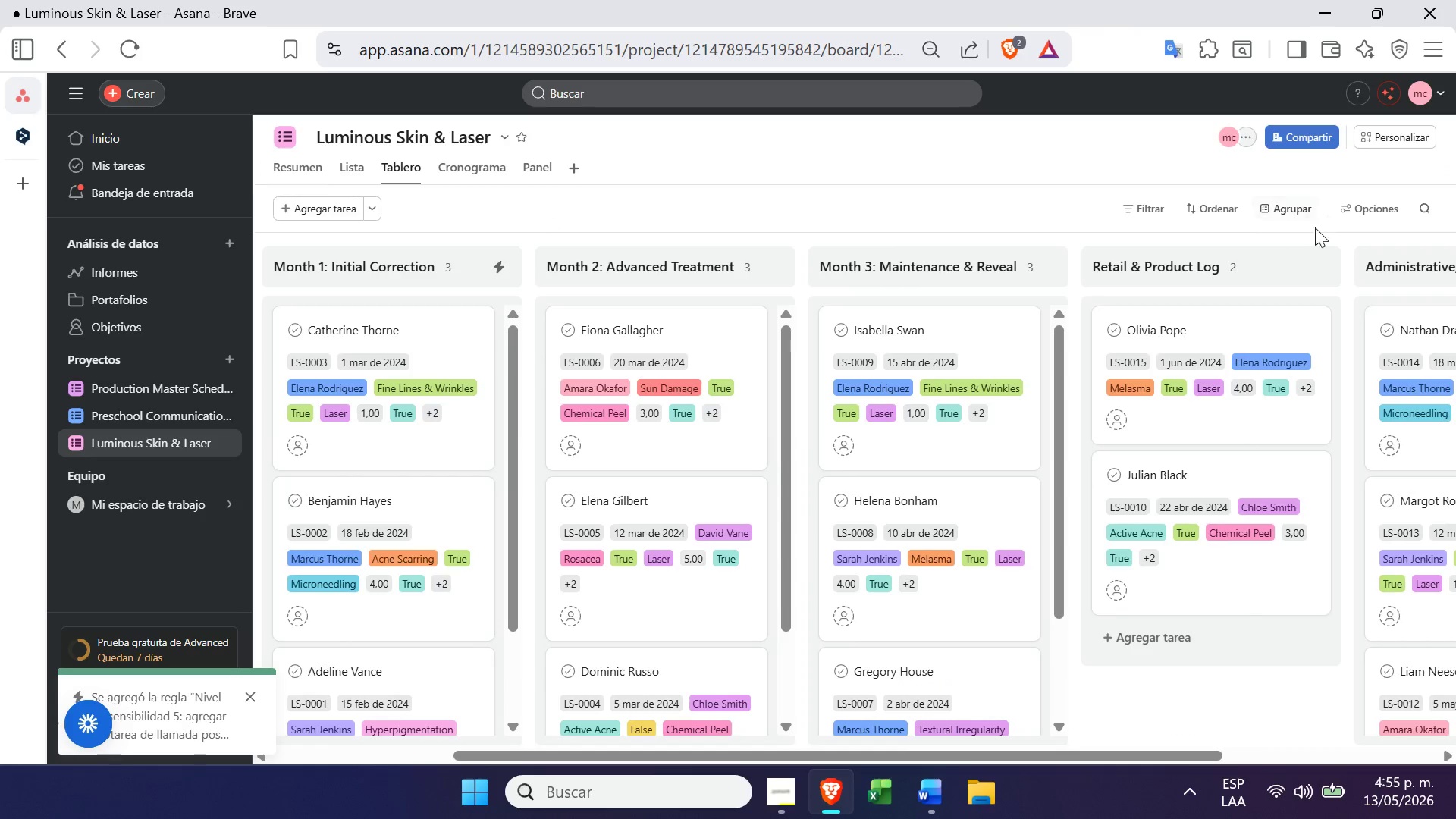 
left_click([1384, 146])
 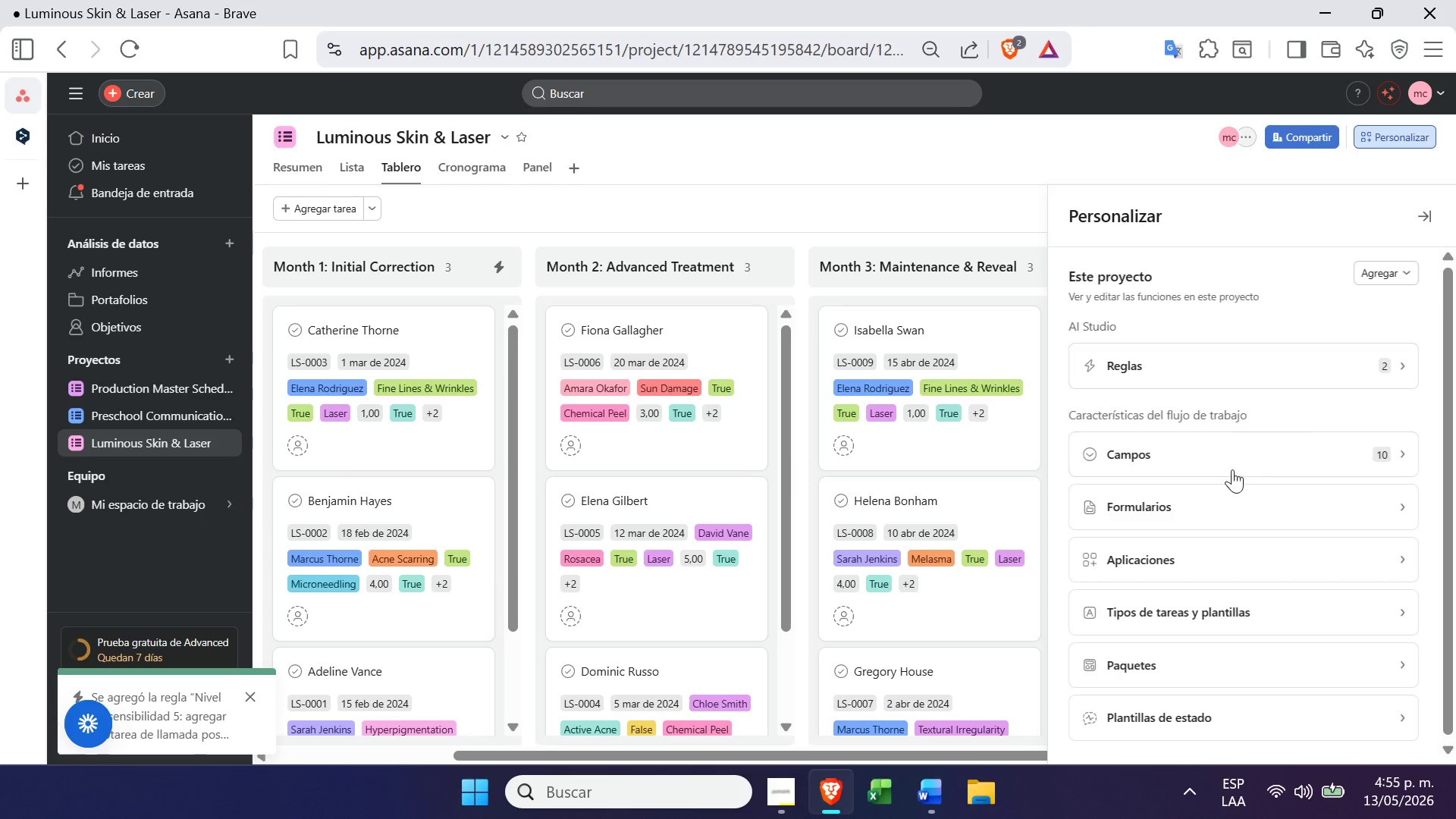 
left_click([1232, 437])
 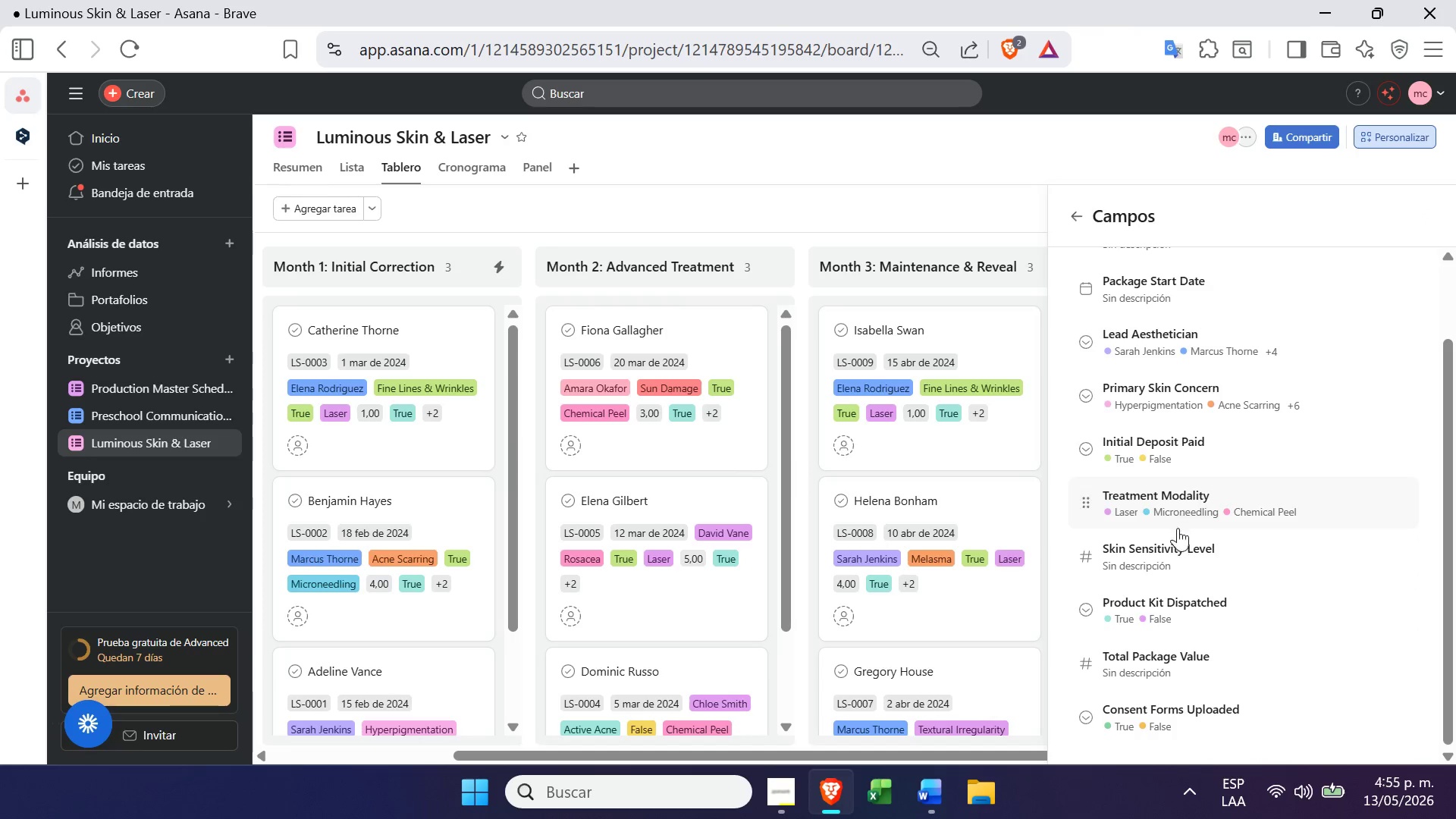 
left_click([1178, 551])
 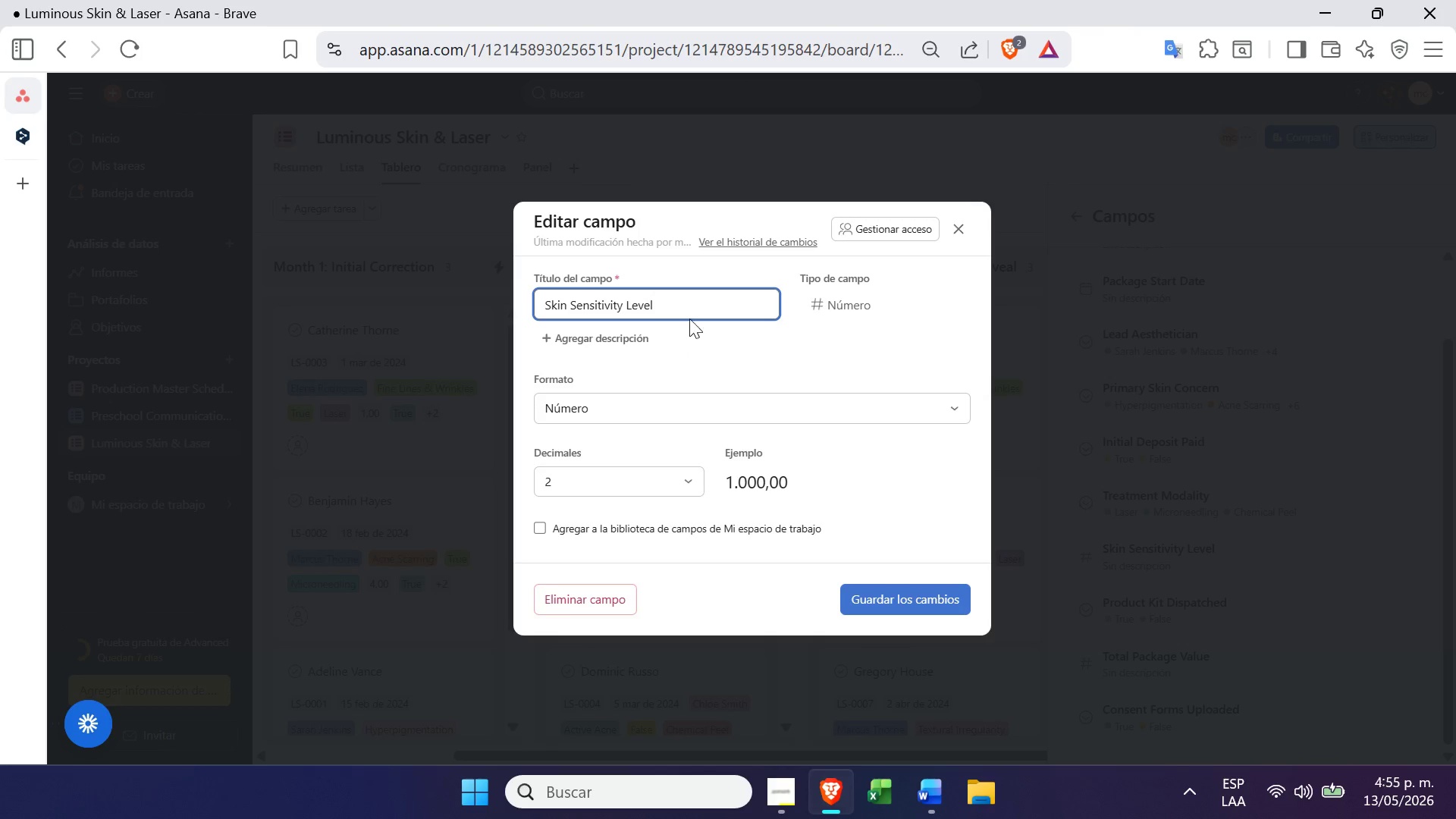 
left_click_drag(start_coordinate=[674, 302], to_coordinate=[441, 293])
 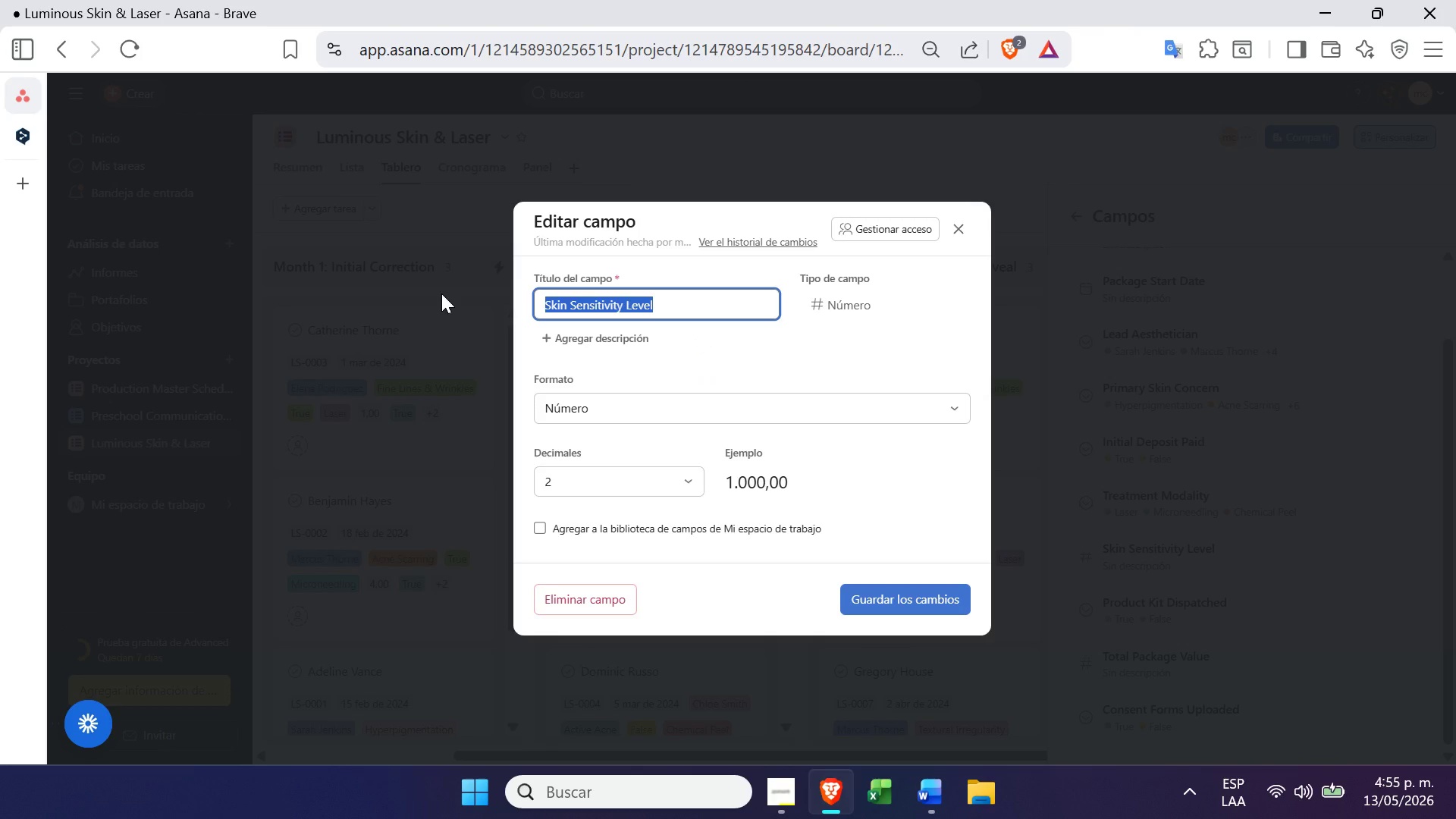 
key(Control+X)
 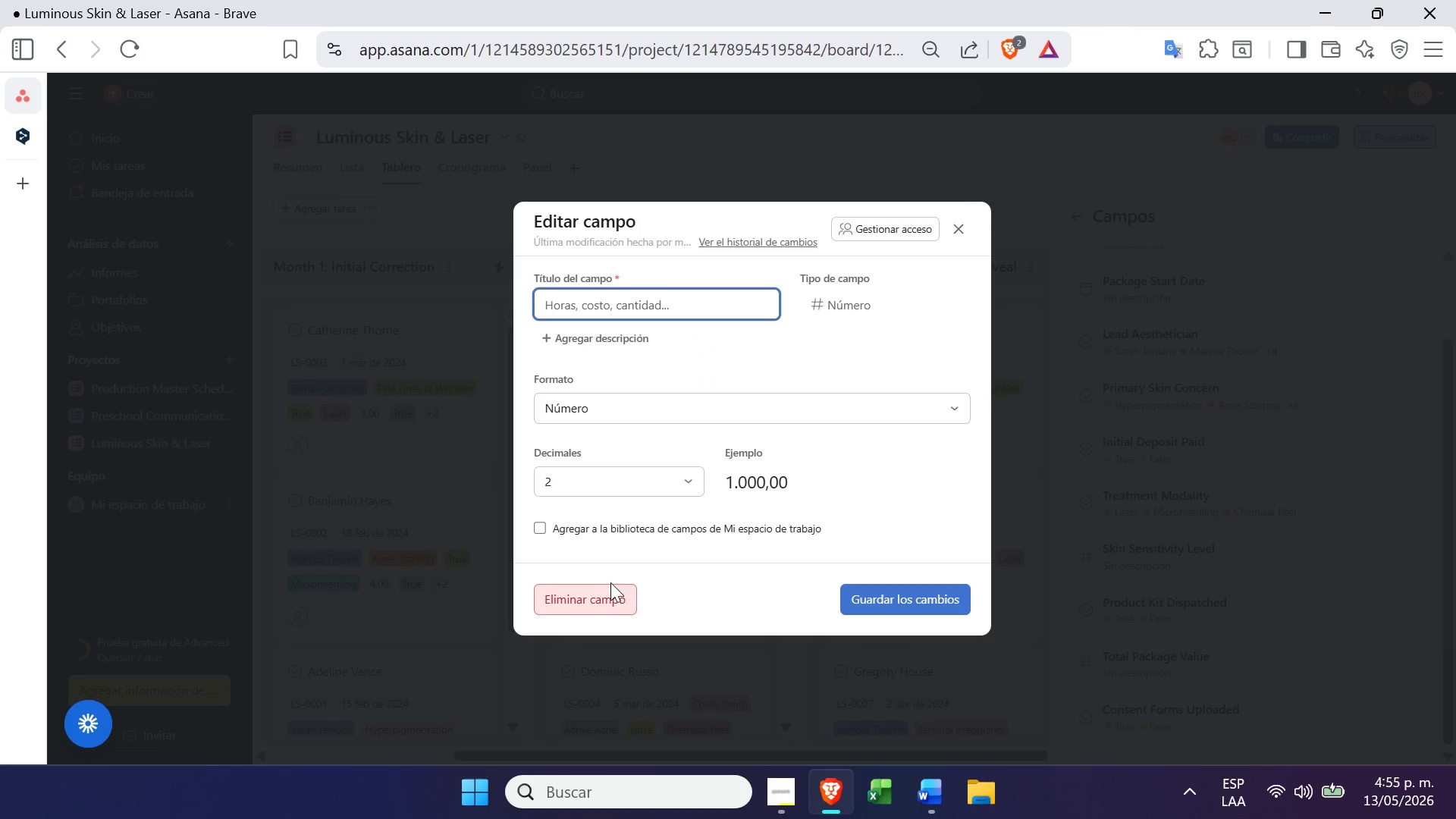 
left_click([604, 585])
 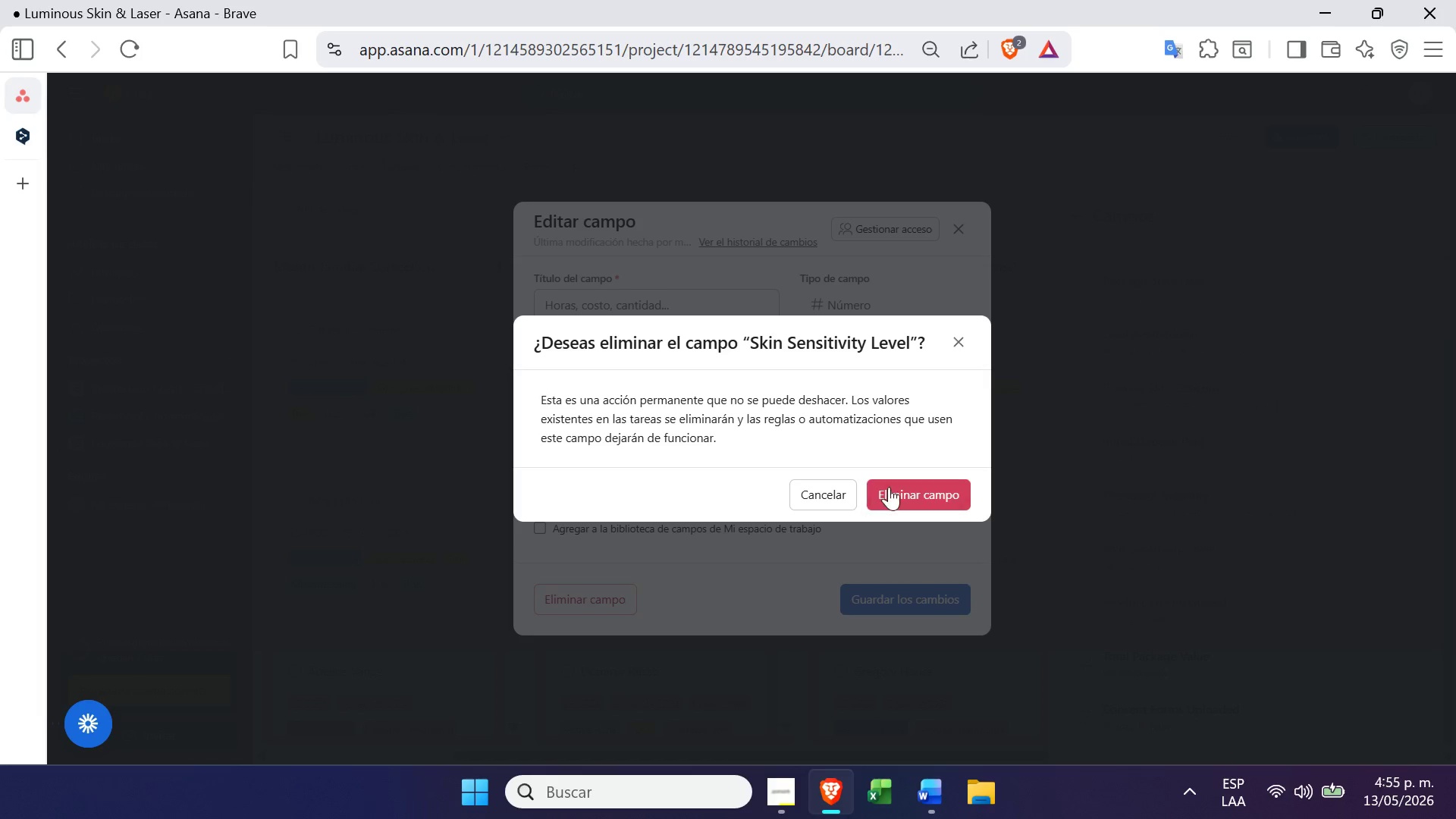 
left_click([896, 497])
 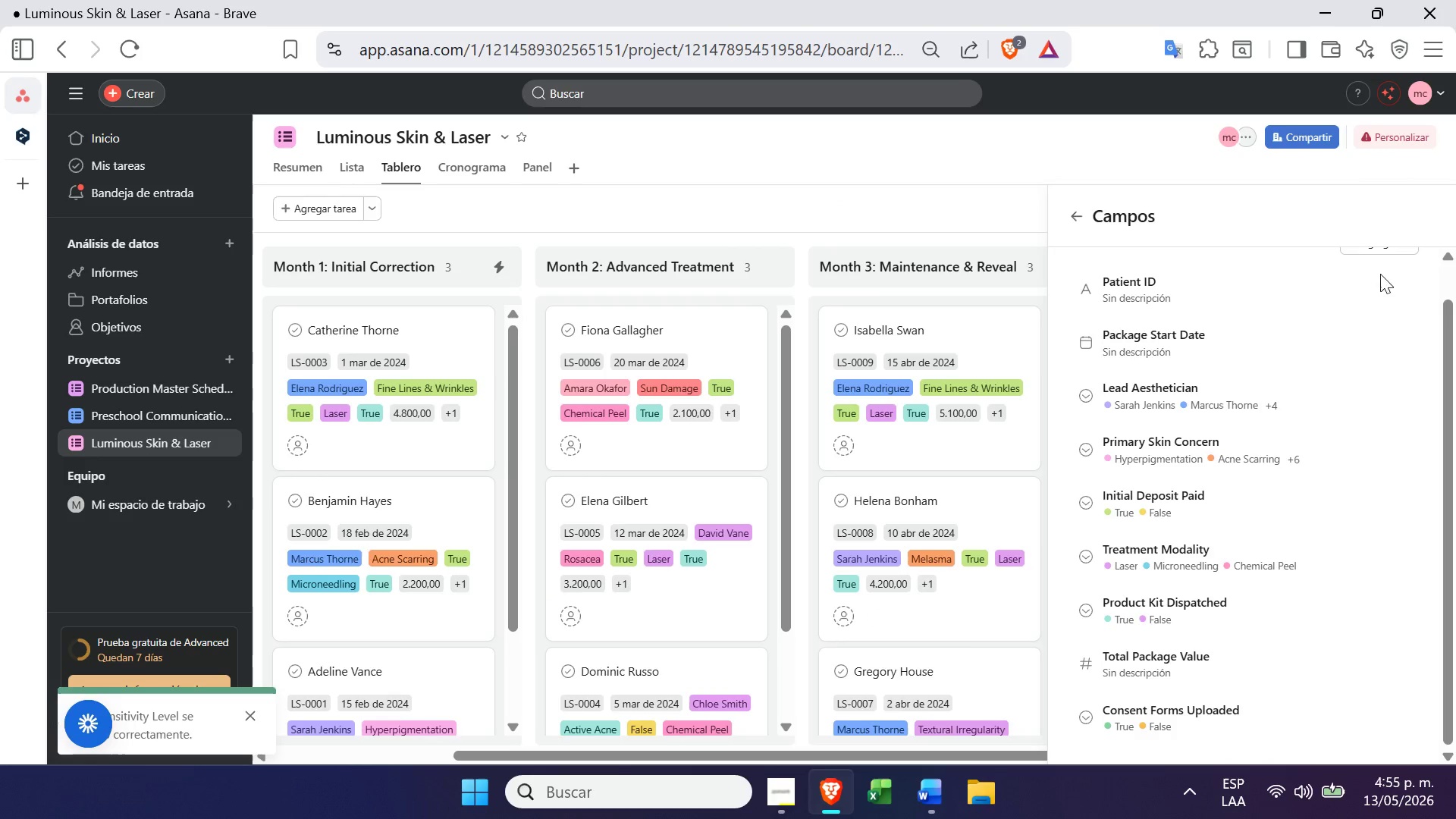 
left_click_drag(start_coordinate=[1452, 366], to_coordinate=[1455, 309])